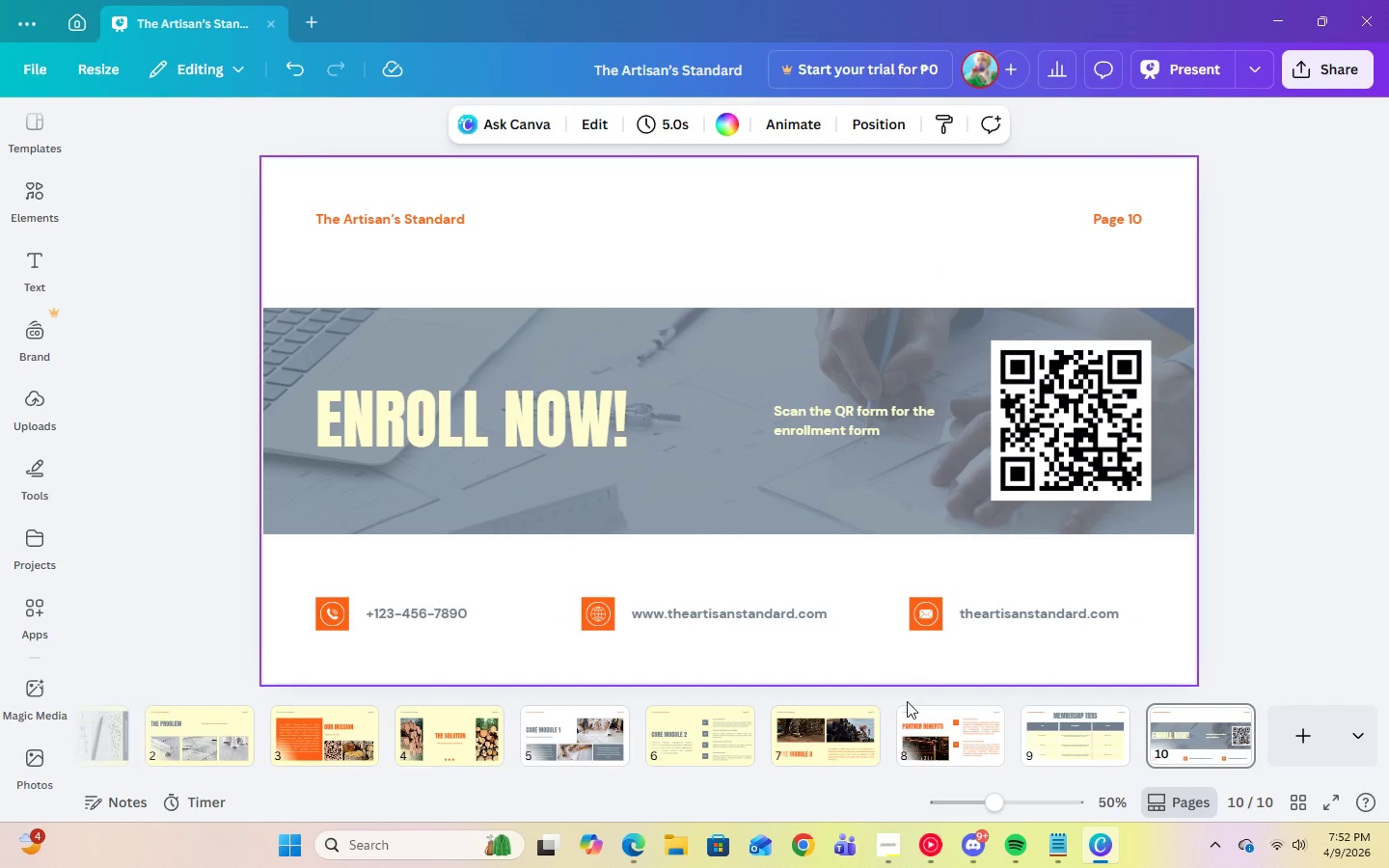 
left_click([881, 845])